 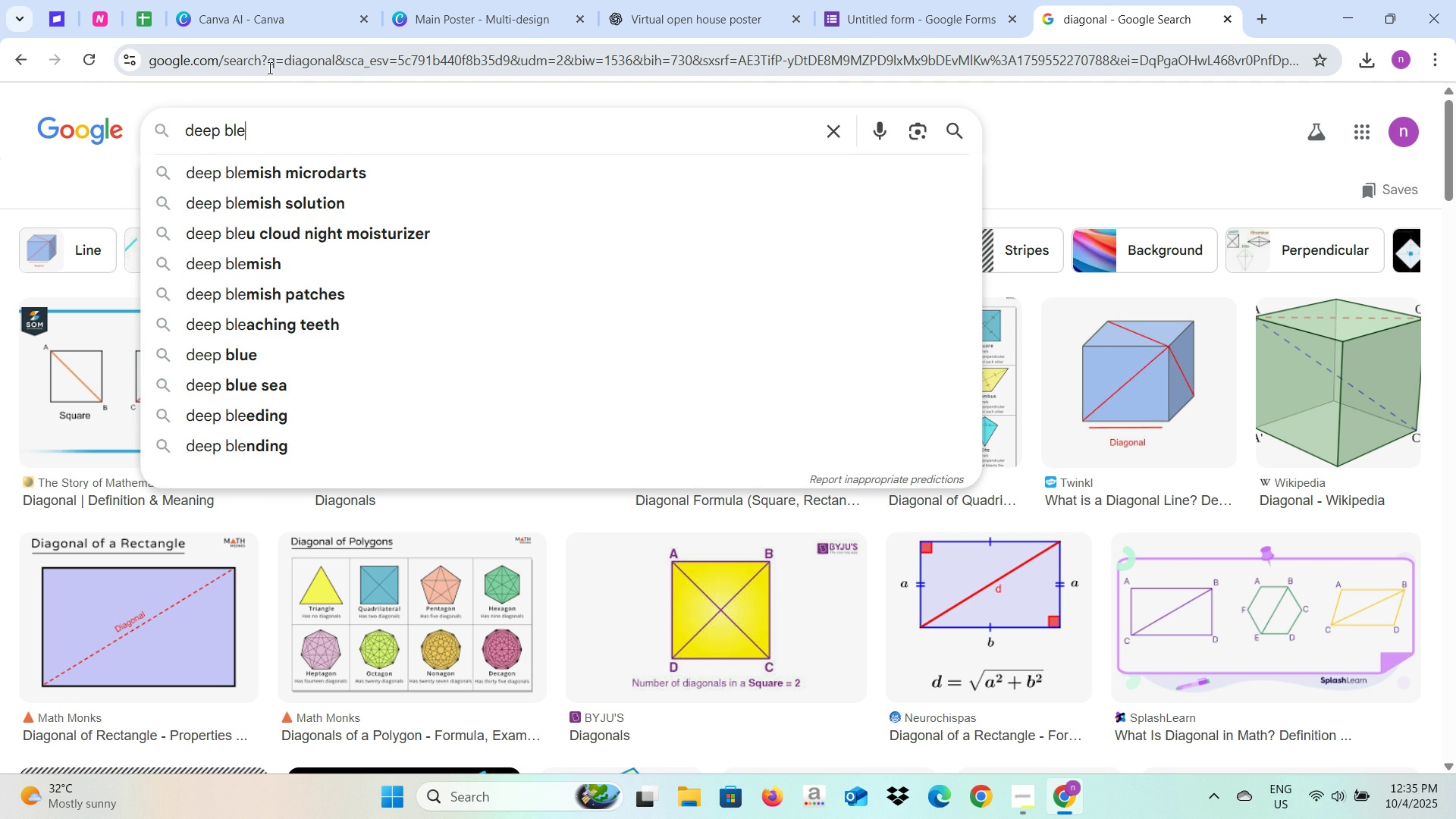 
key(Enter)
 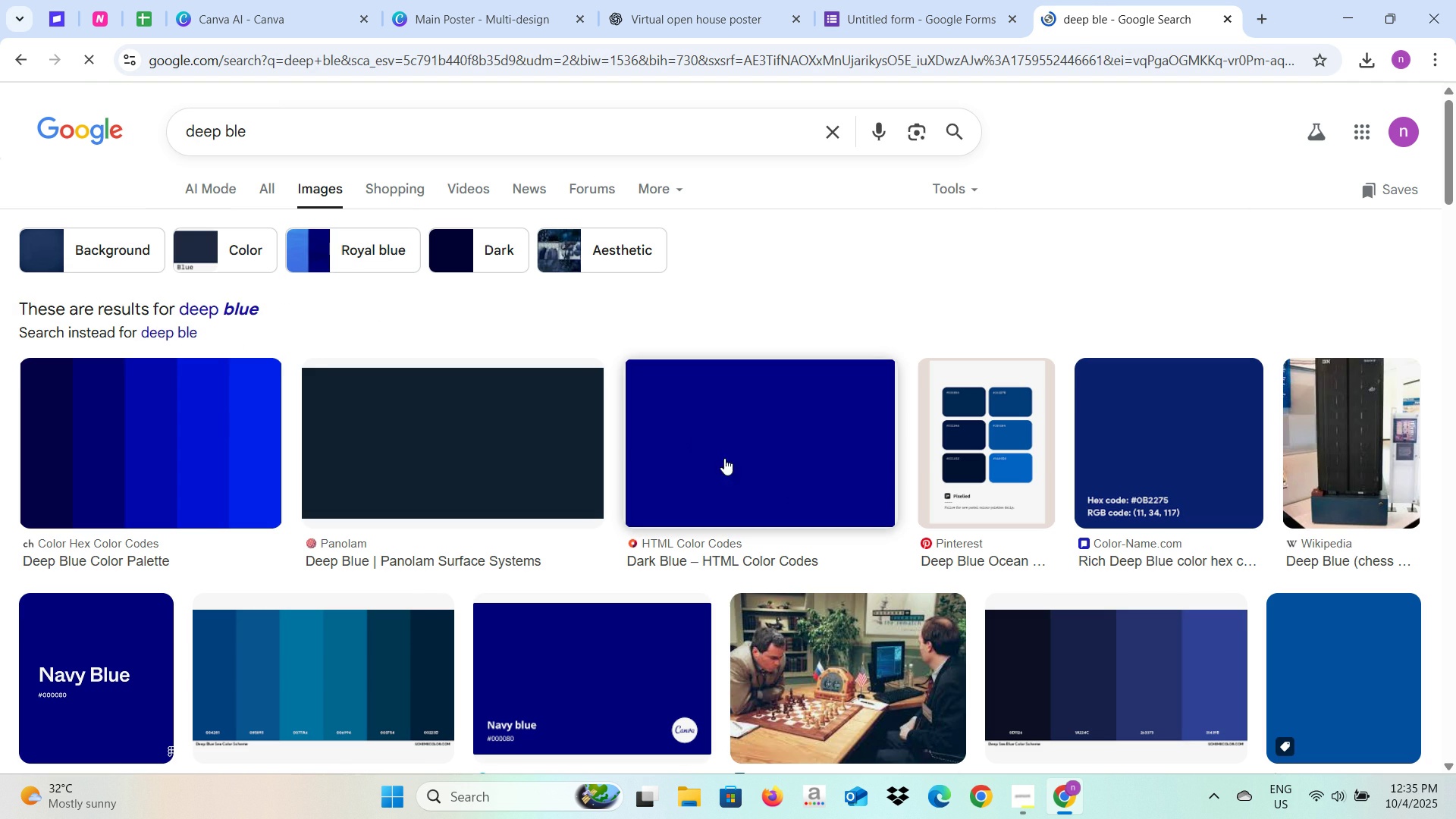 
left_click([804, 487])
 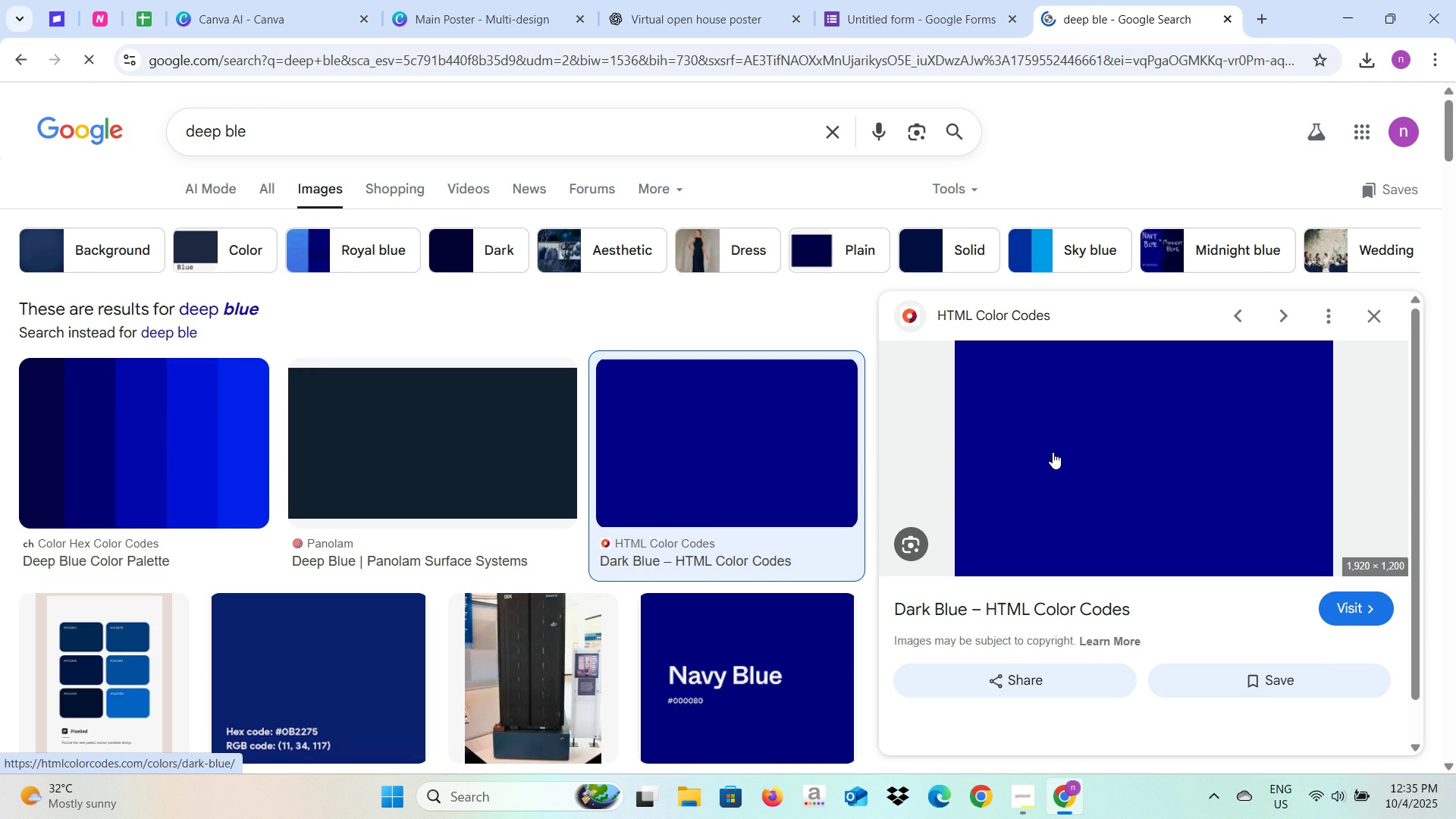 
wait(5.41)
 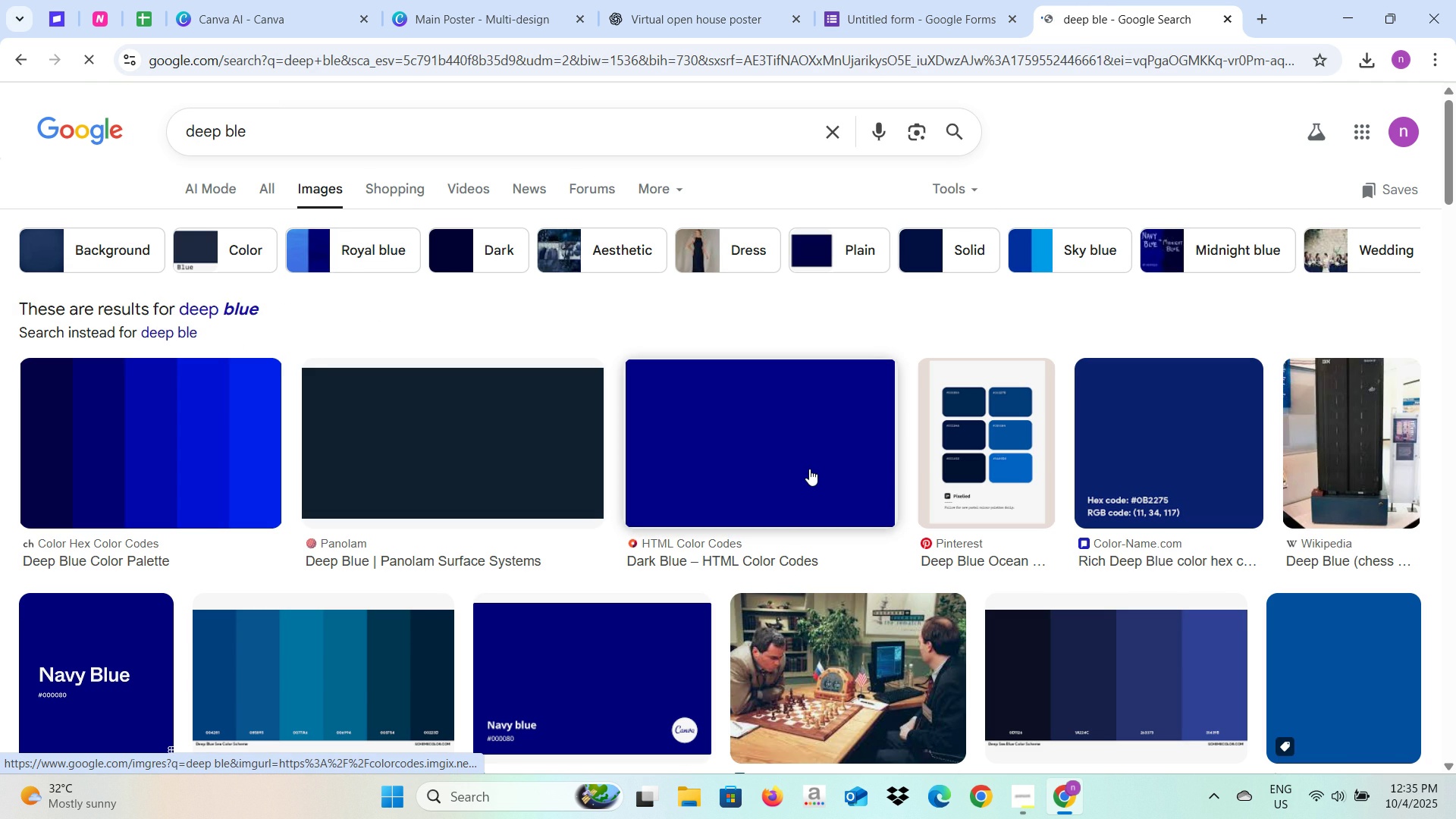 
right_click([1053, 452])
 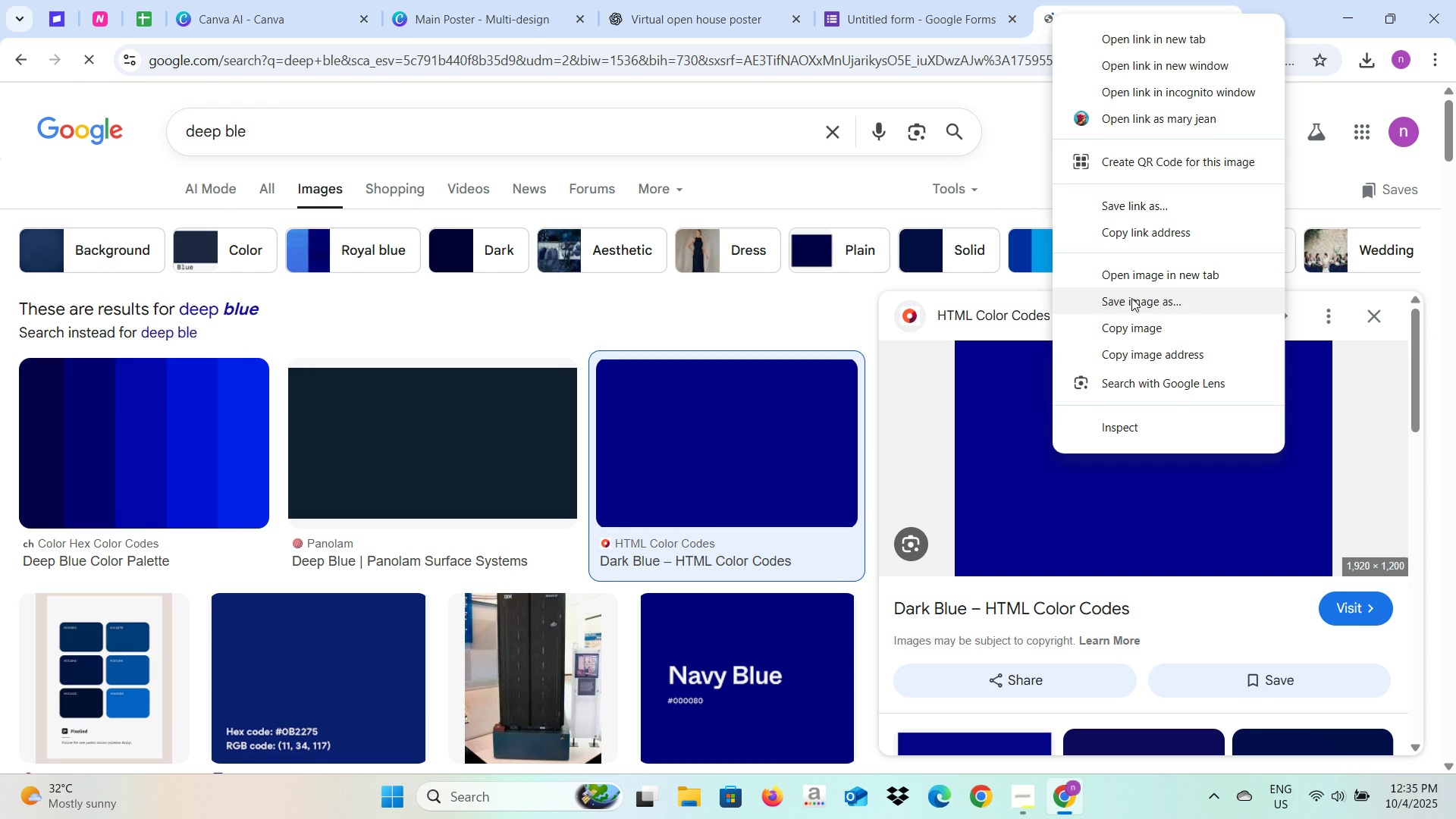 
left_click([1122, 325])
 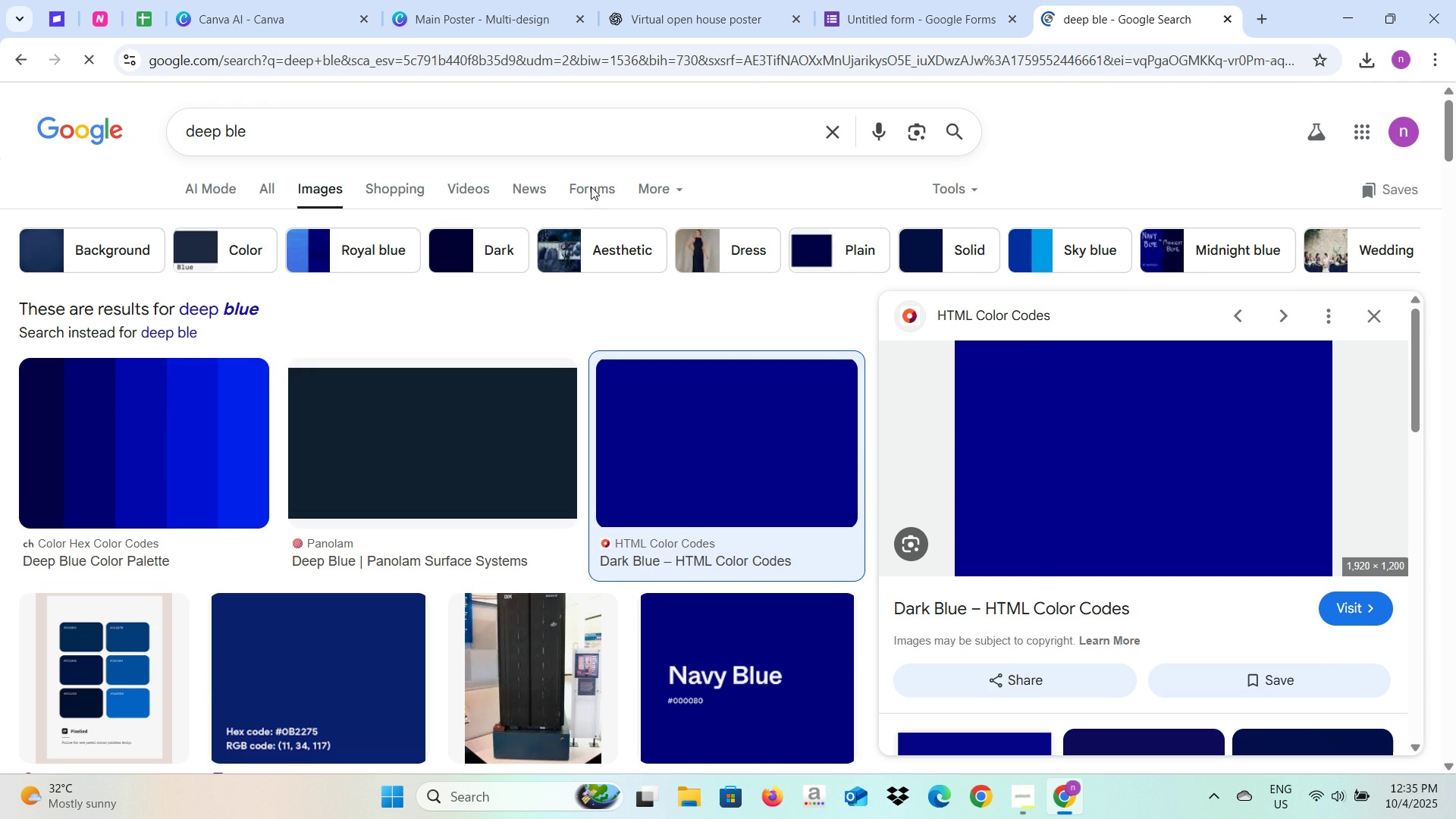 
left_click([441, 0])
 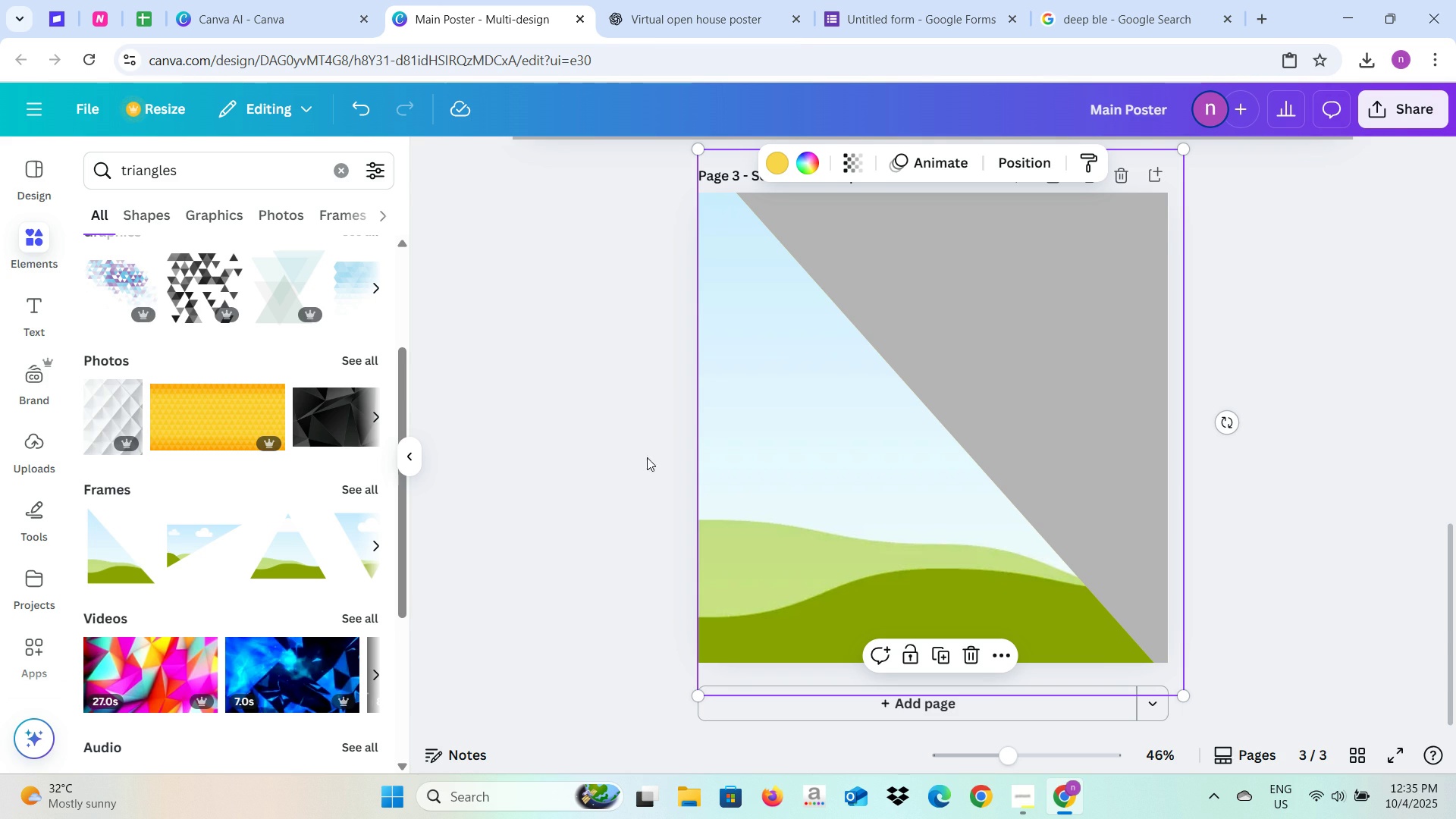 
left_click([937, 309])